 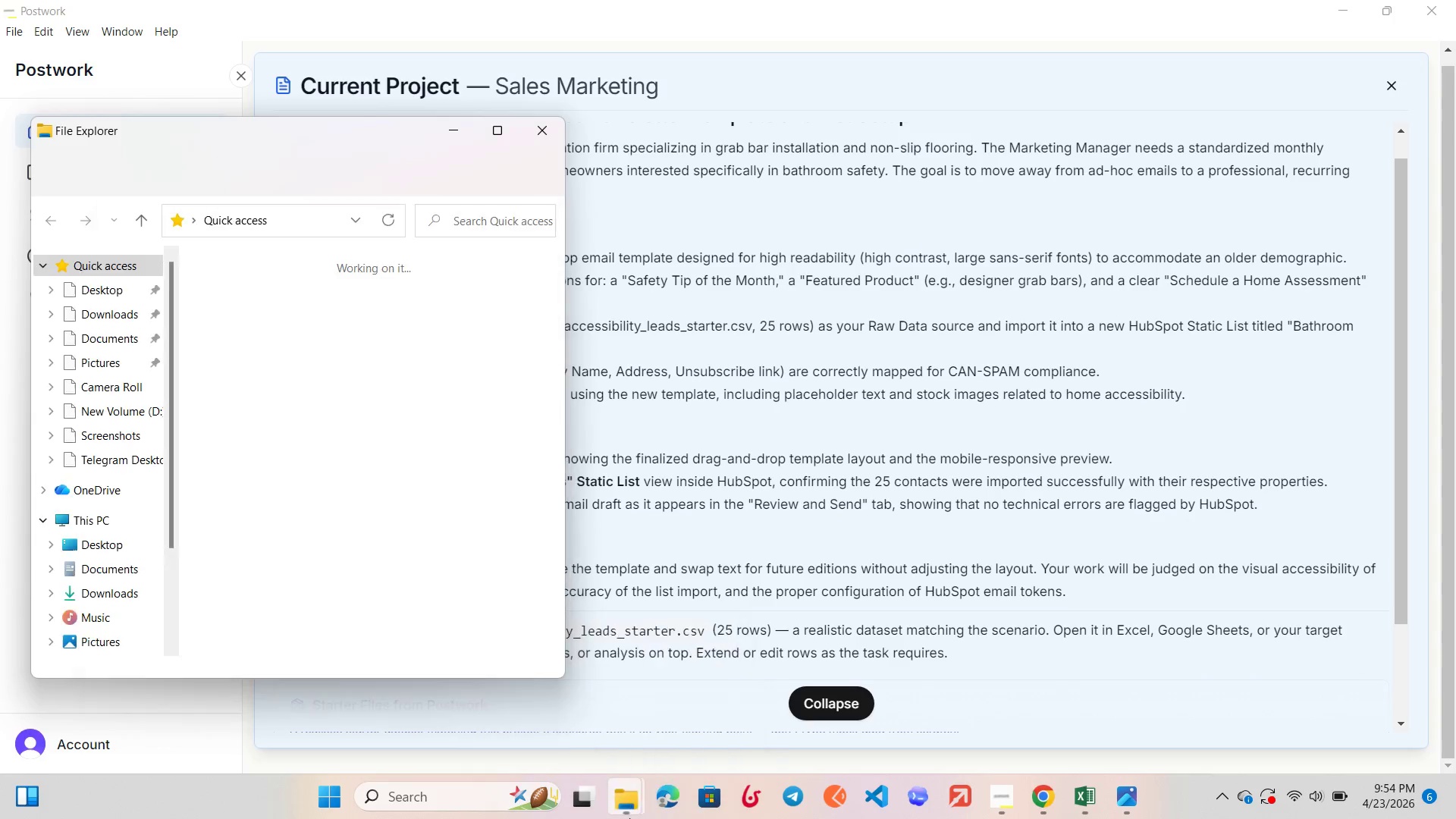 
left_click([709, 642])
 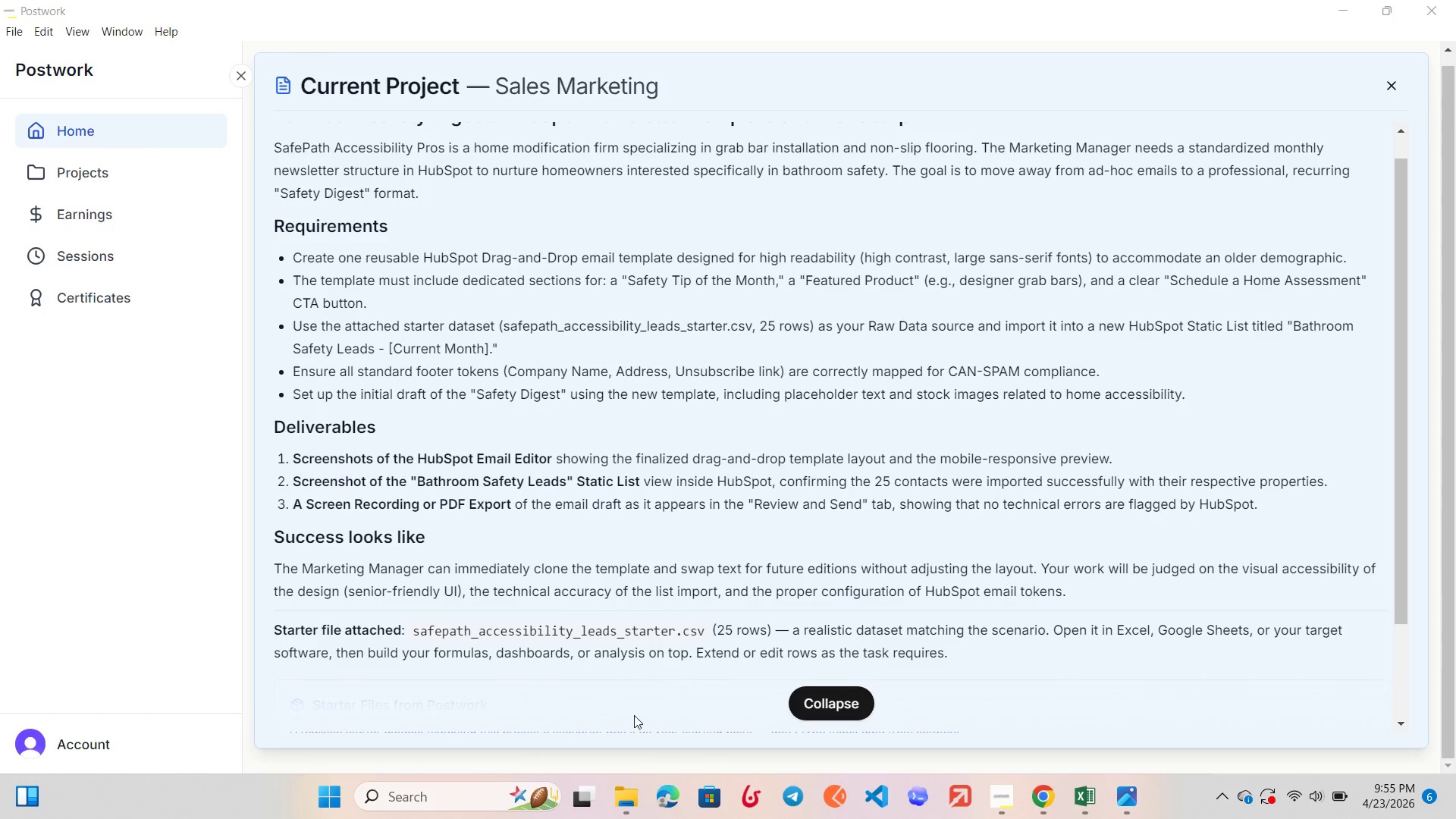 
left_click([631, 802])
 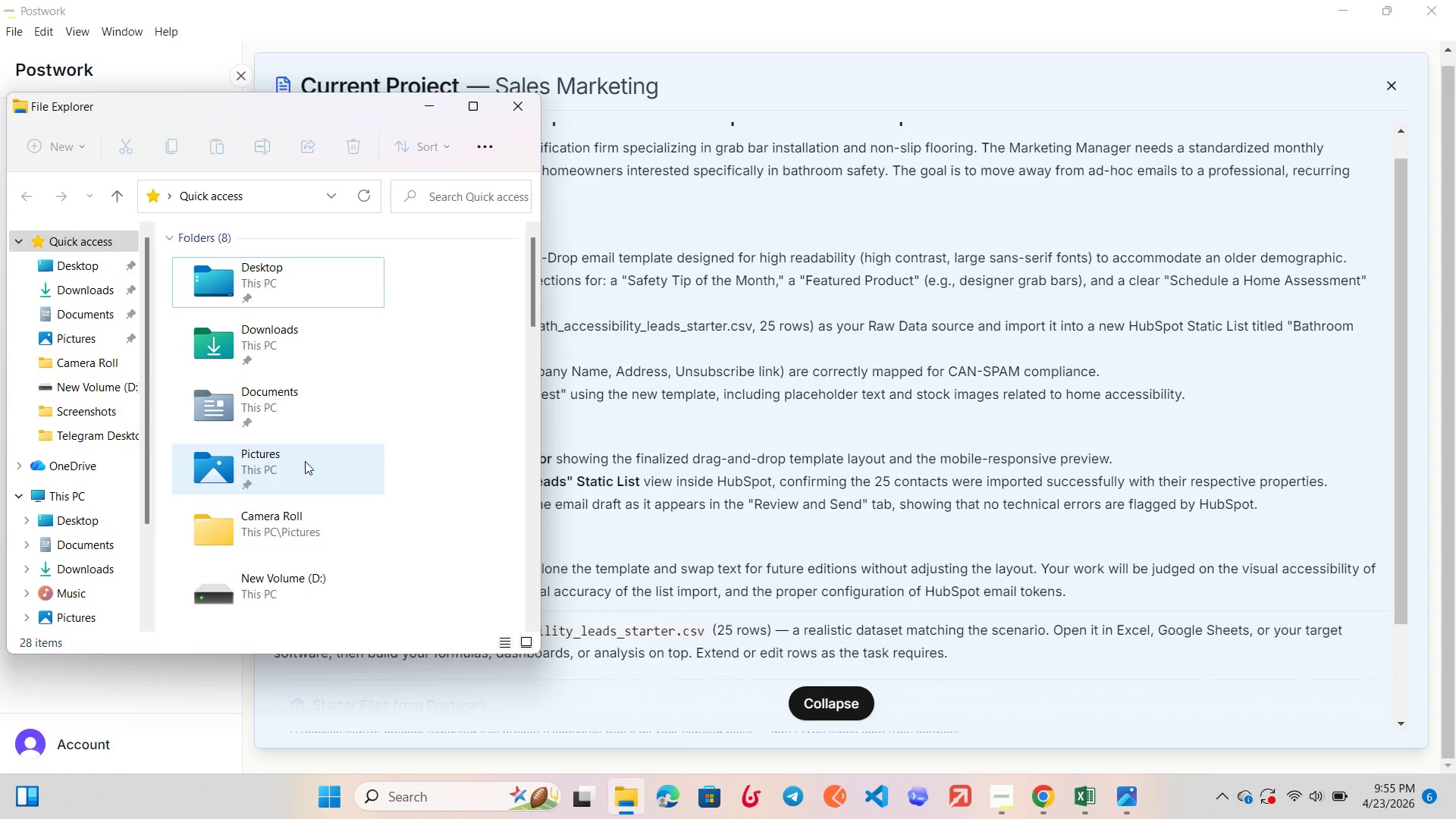 
double_click([305, 461])
 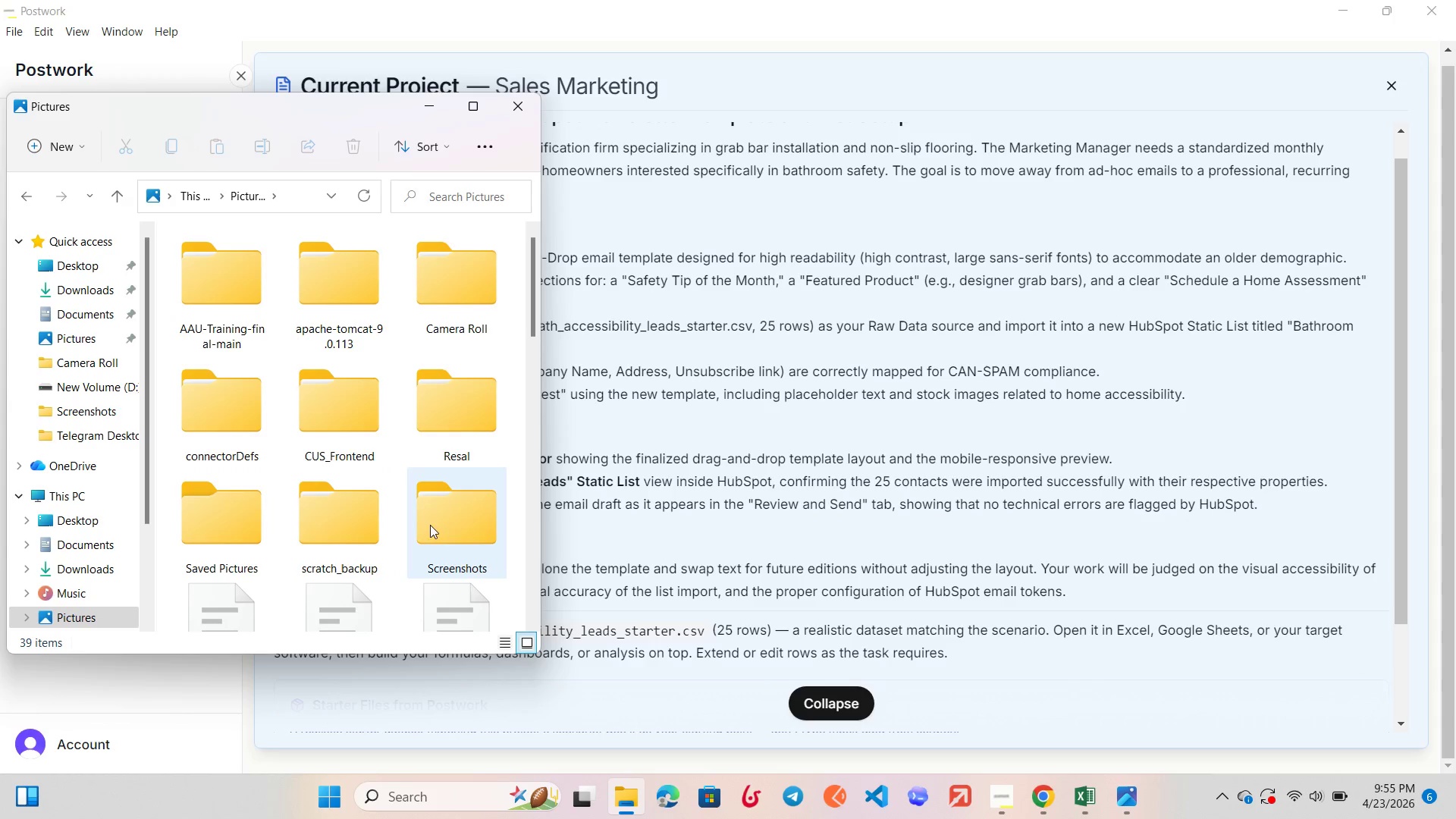 
double_click([469, 522])
 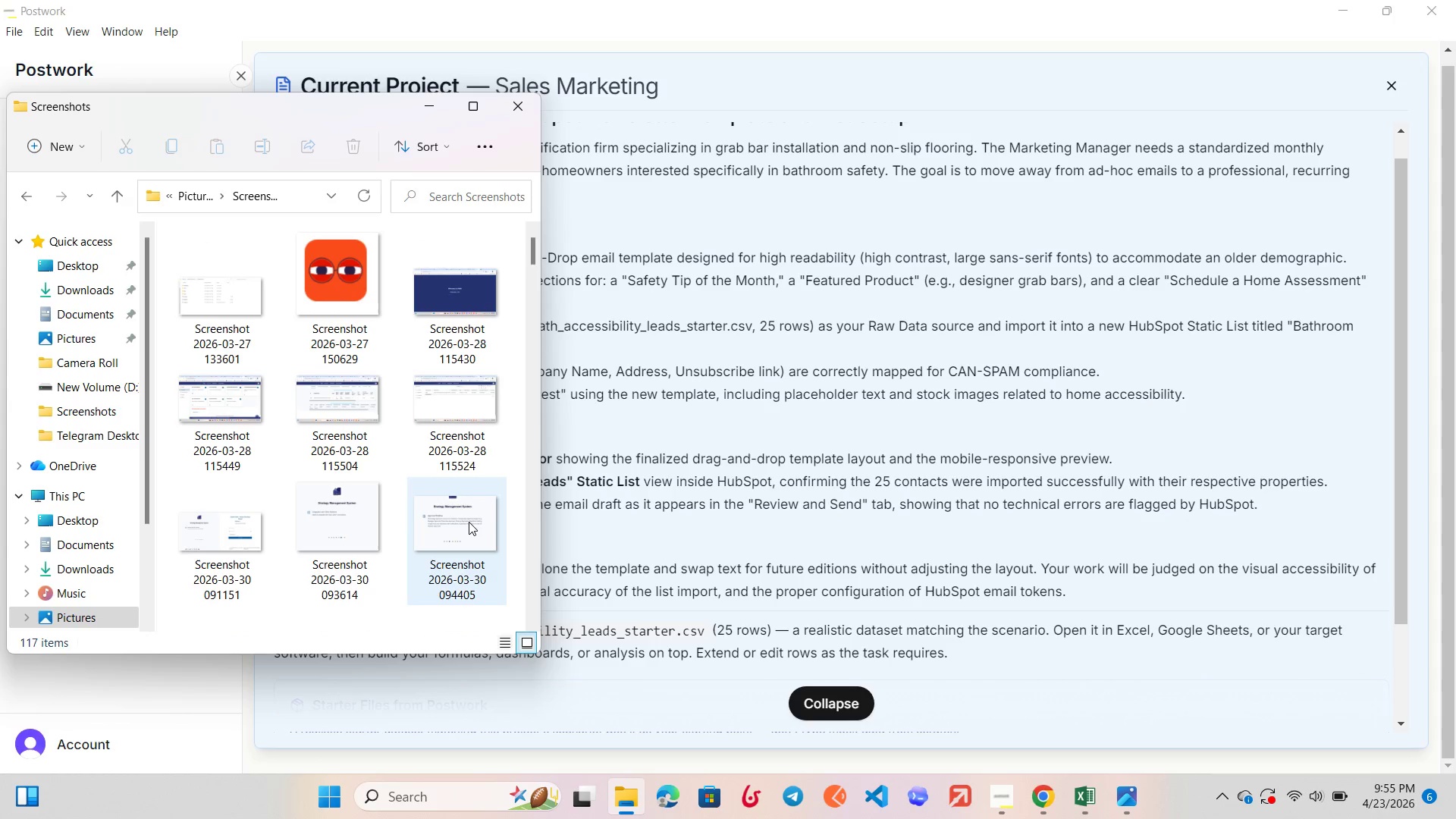 
scroll: coordinate [466, 520], scroll_direction: down, amount: 4.0
 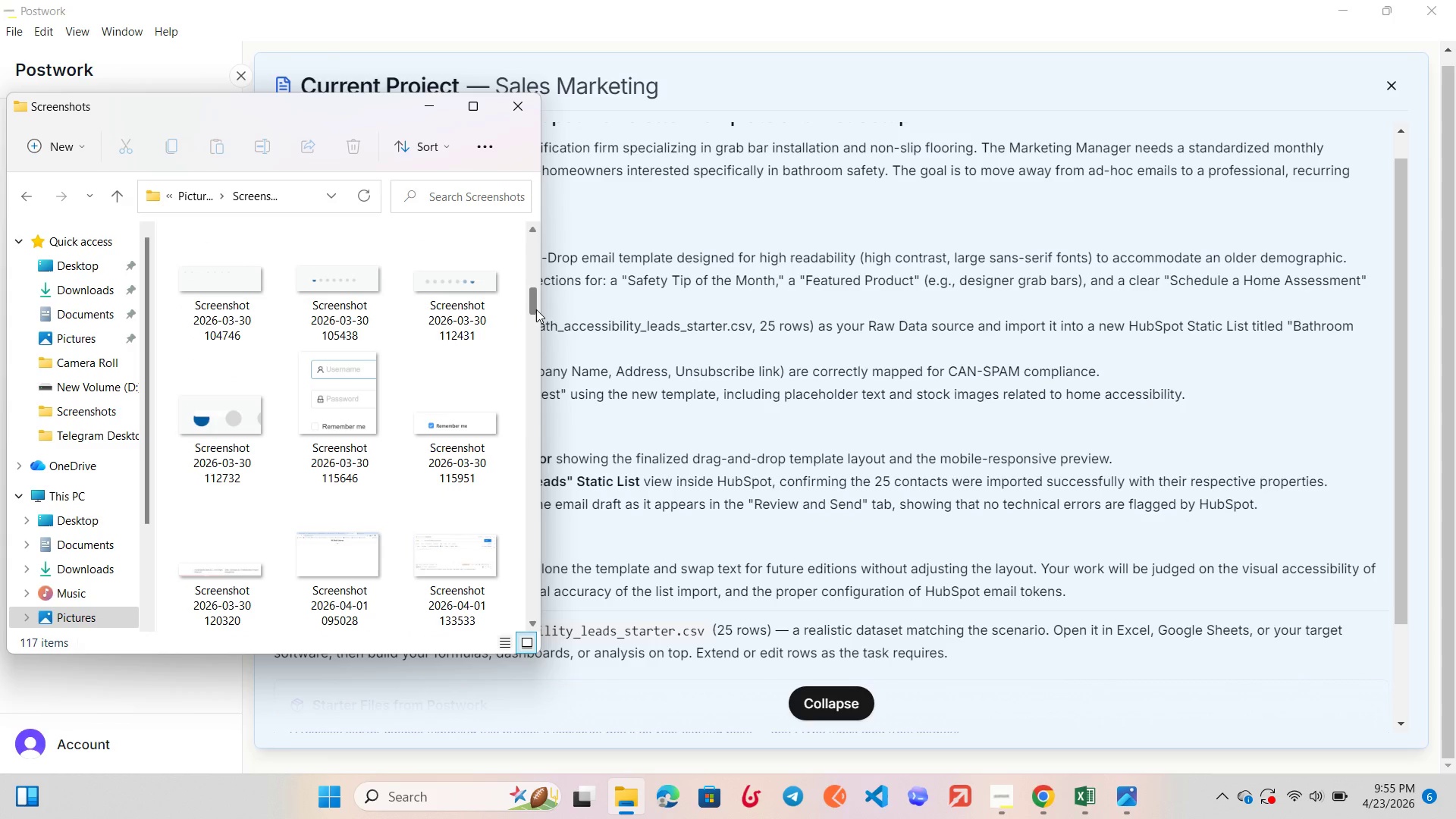 
left_click_drag(start_coordinate=[536, 309], to_coordinate=[530, 623])
 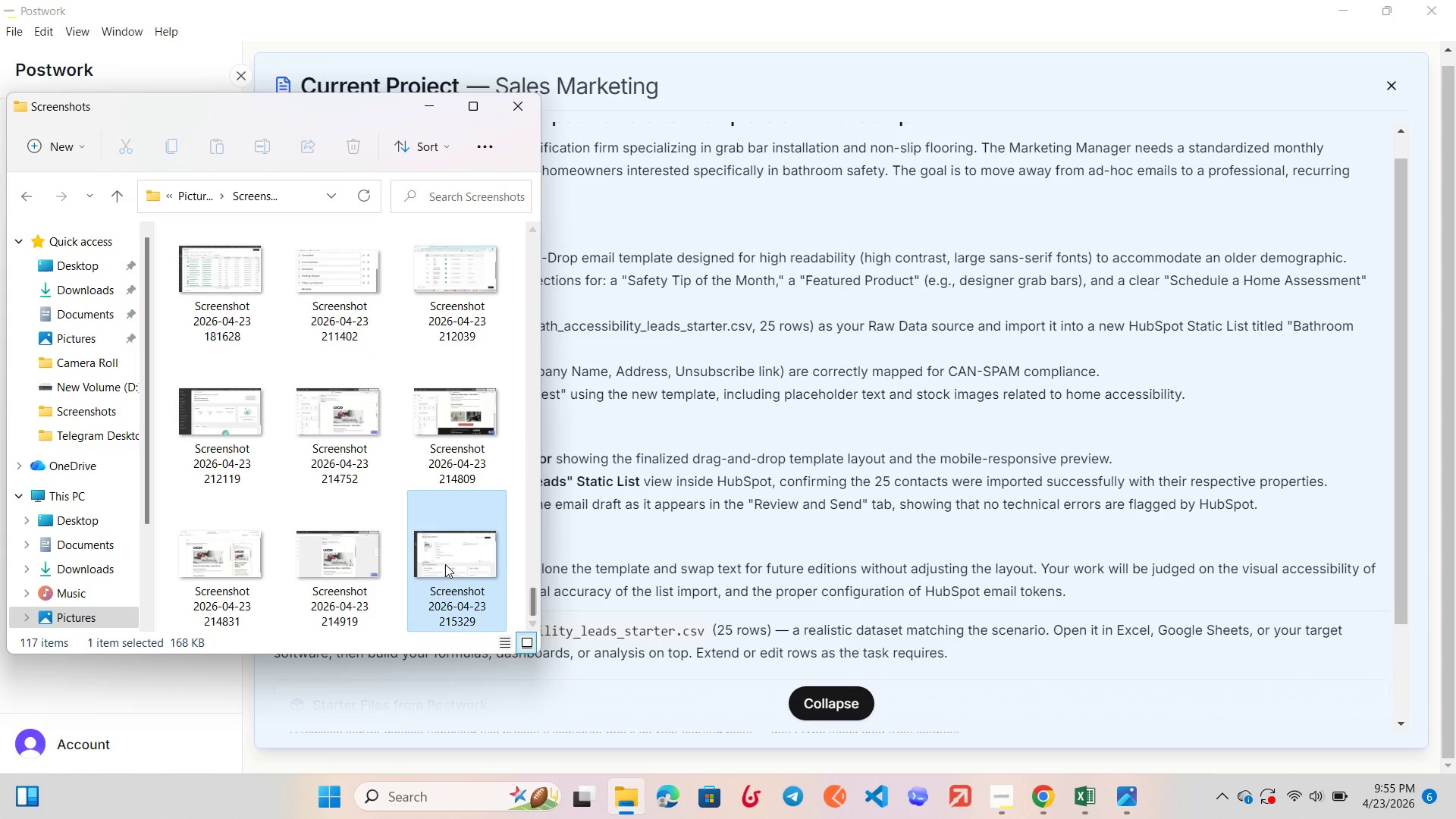 
double_click([445, 564])
 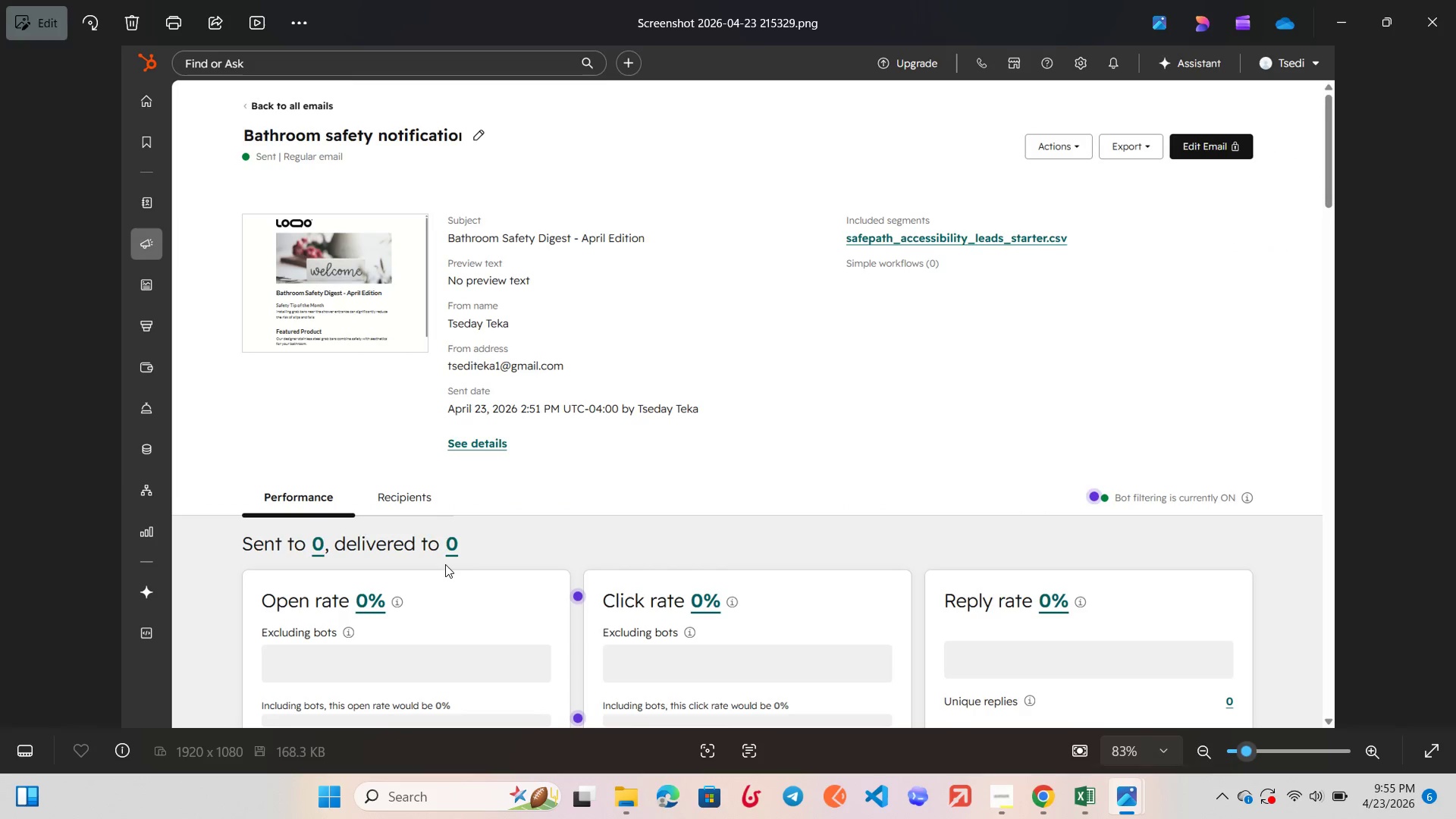 
key(ArrowLeft)
 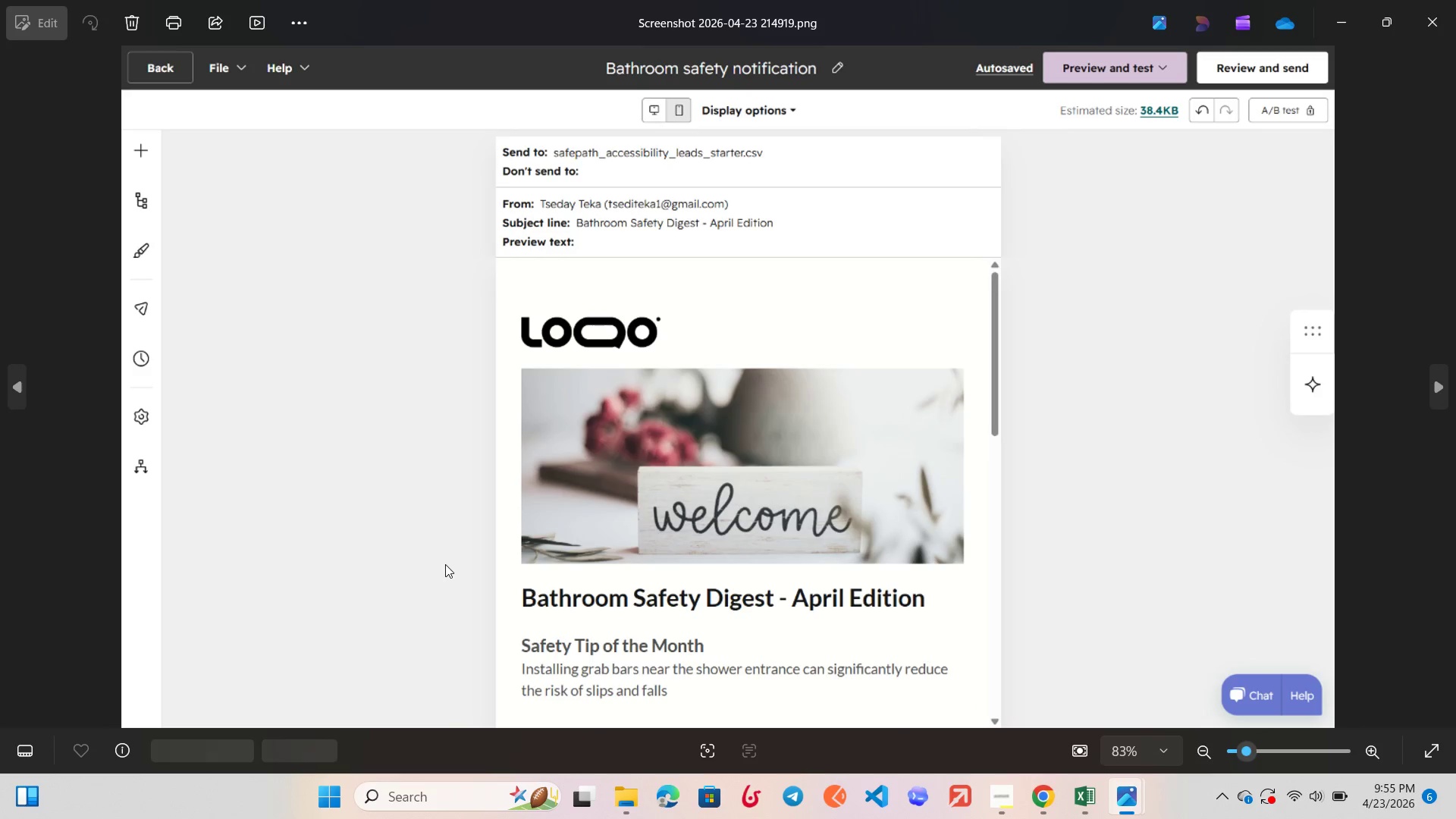 
key(ArrowLeft)
 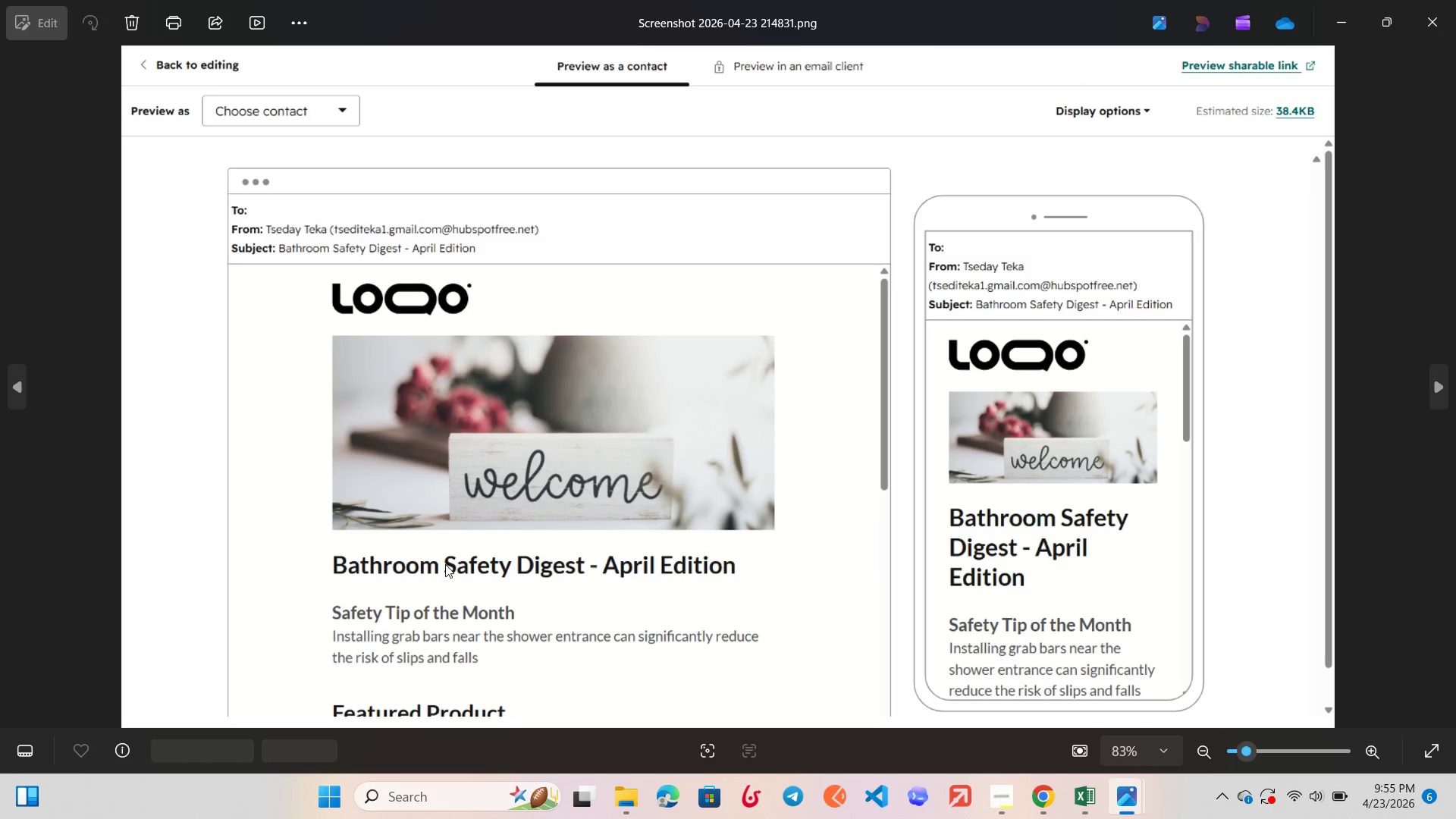 
key(ArrowLeft)
 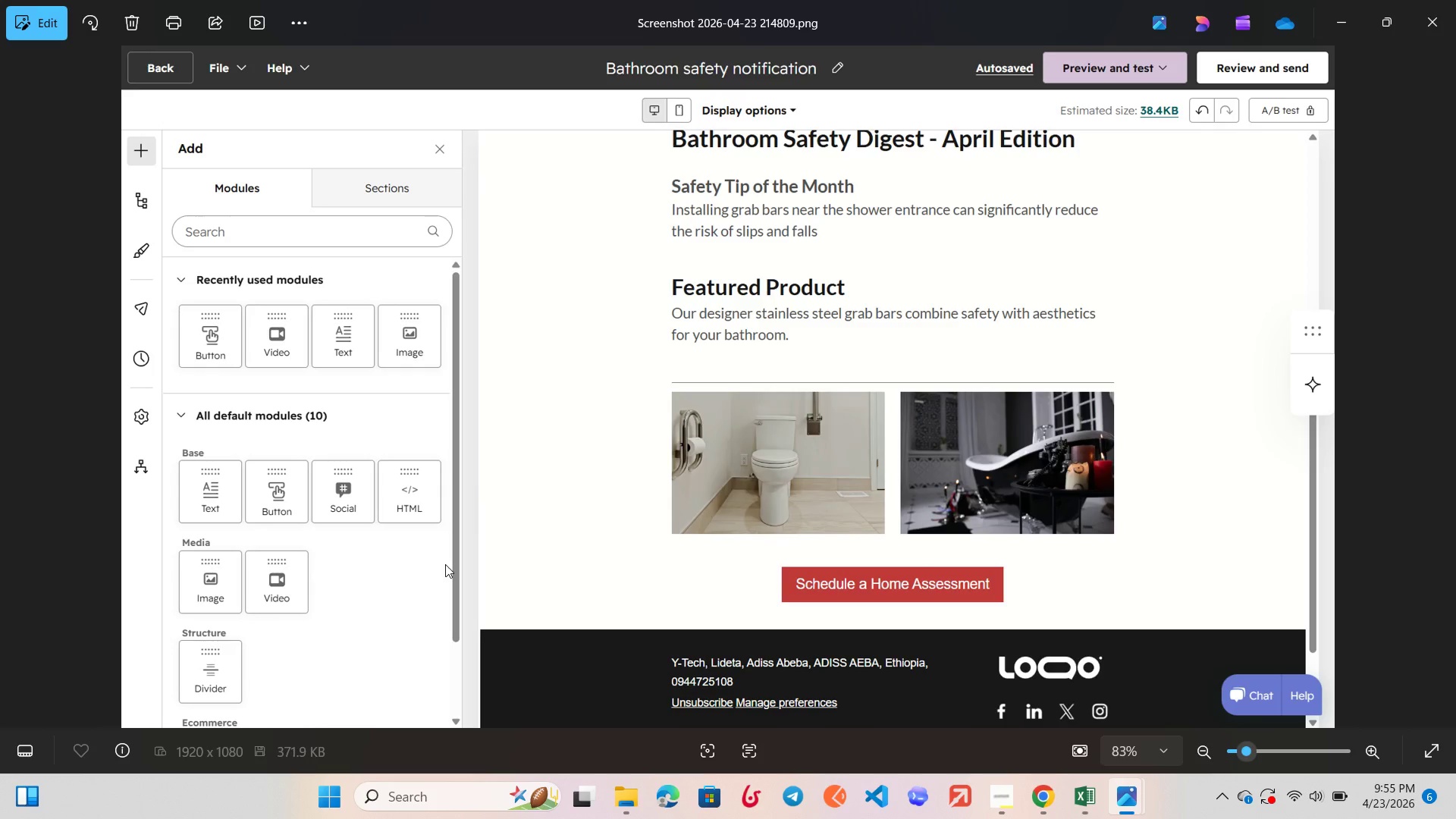 
wait(6.25)
 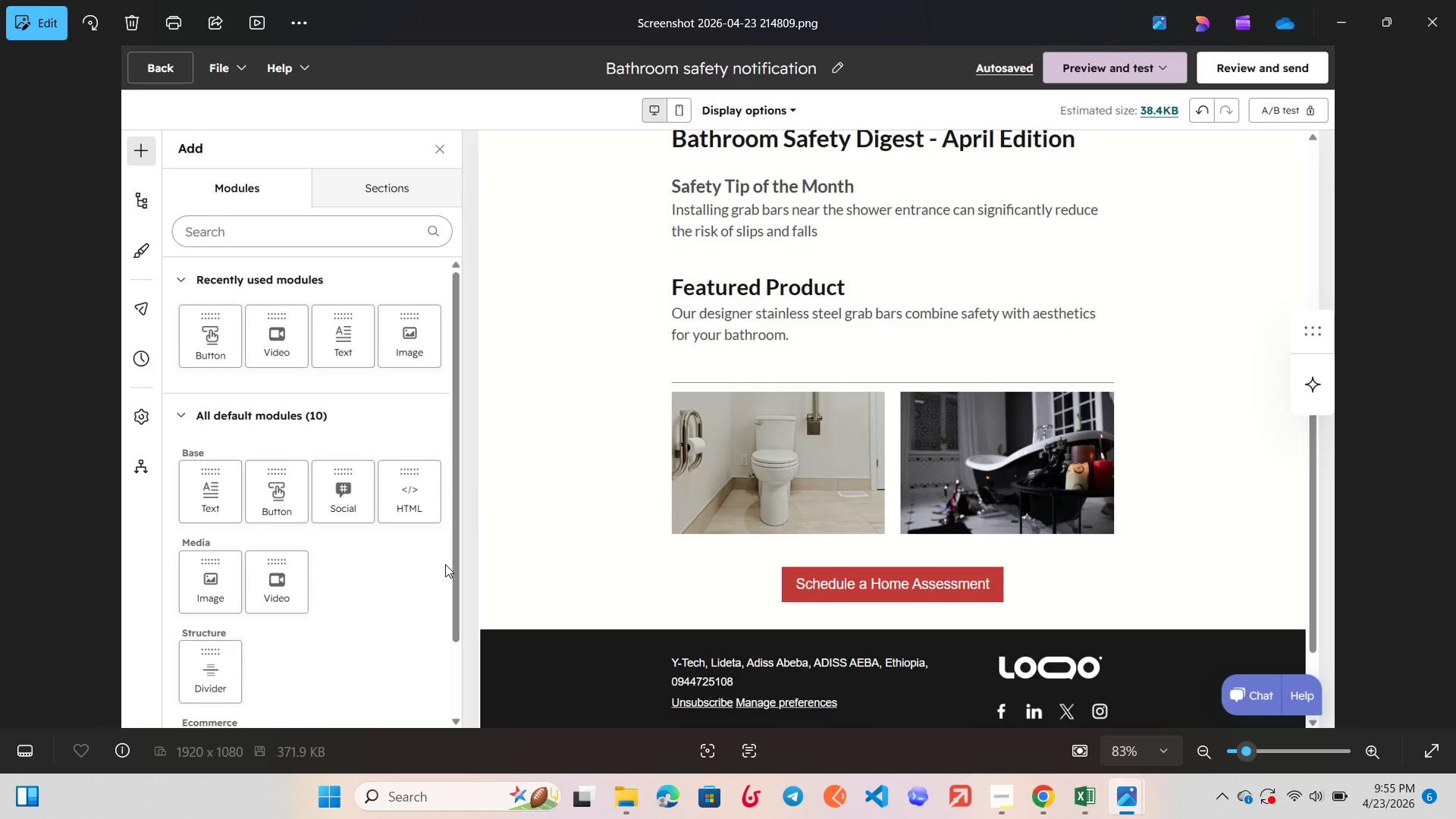 
key(ArrowLeft)
 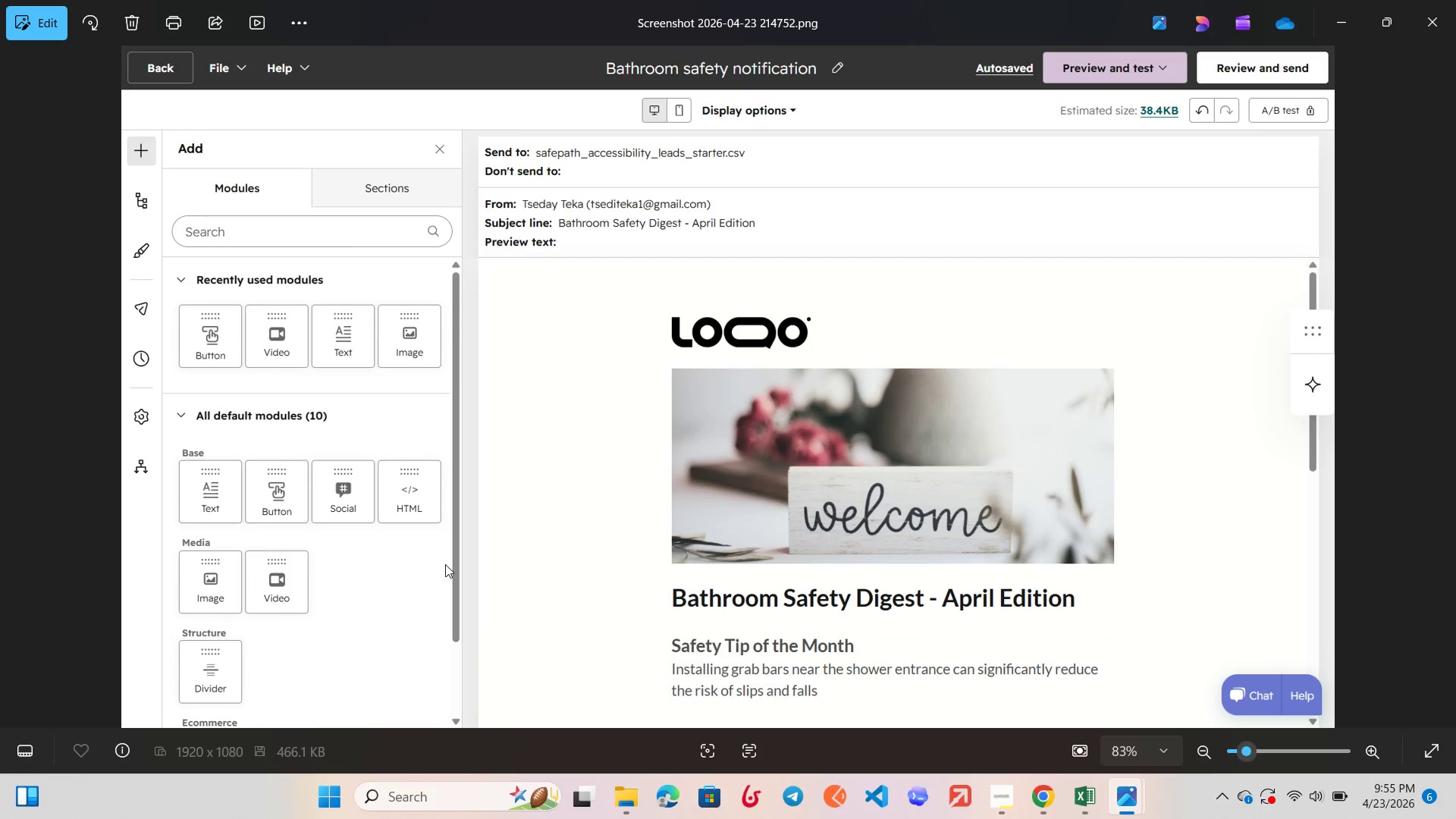 
key(ArrowLeft)
 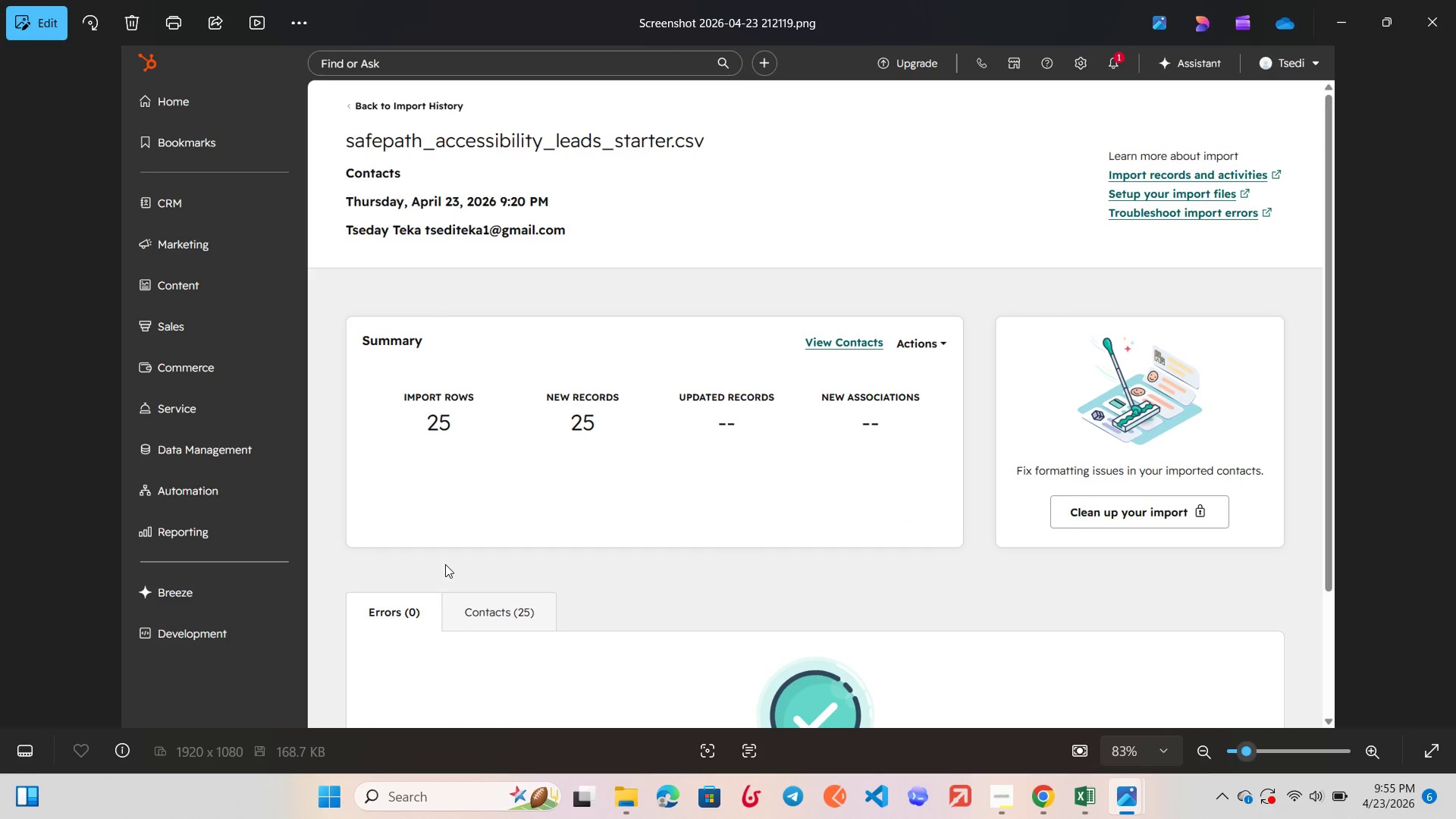 
key(ArrowRight)
 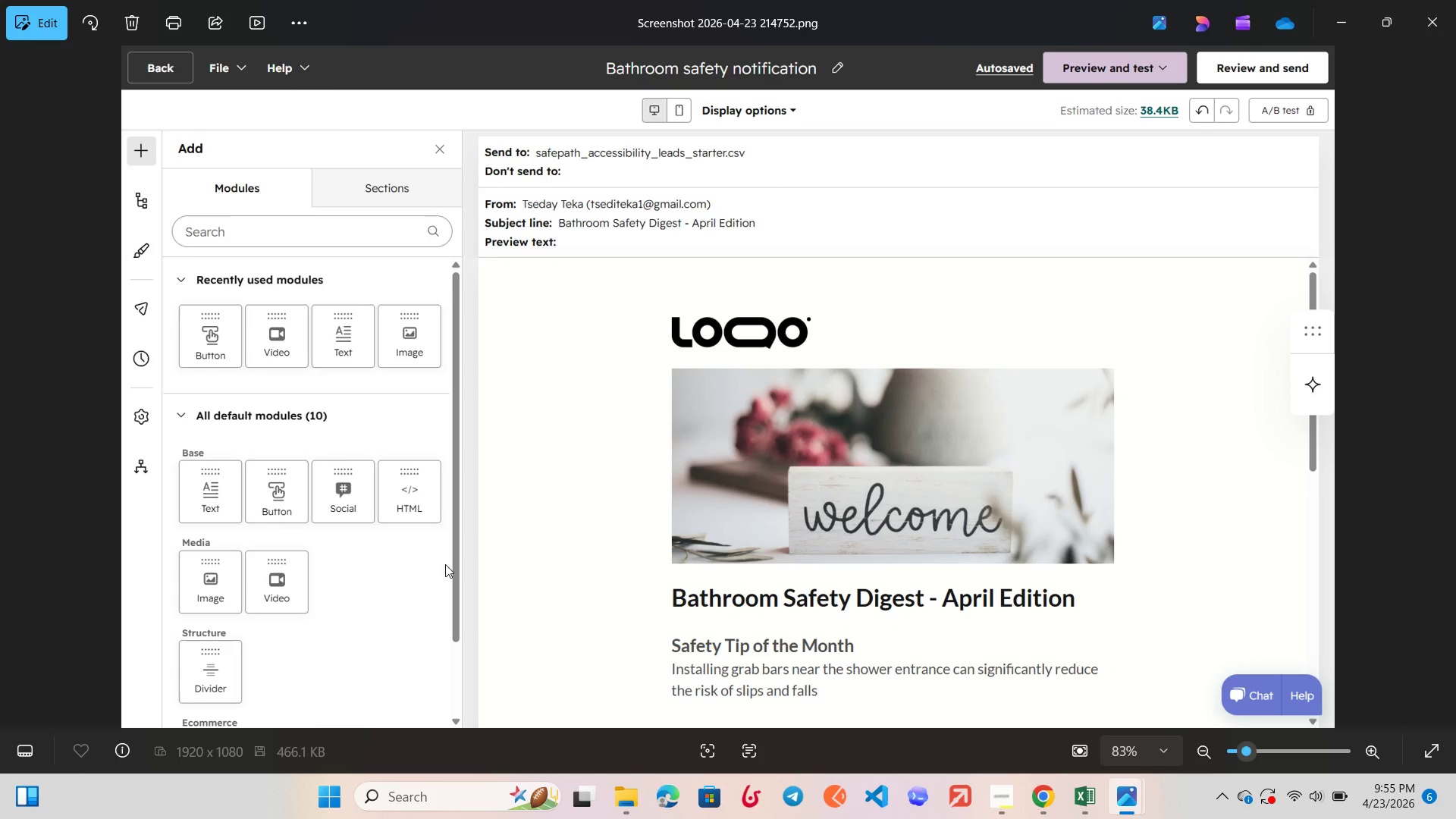 
key(ArrowRight)
 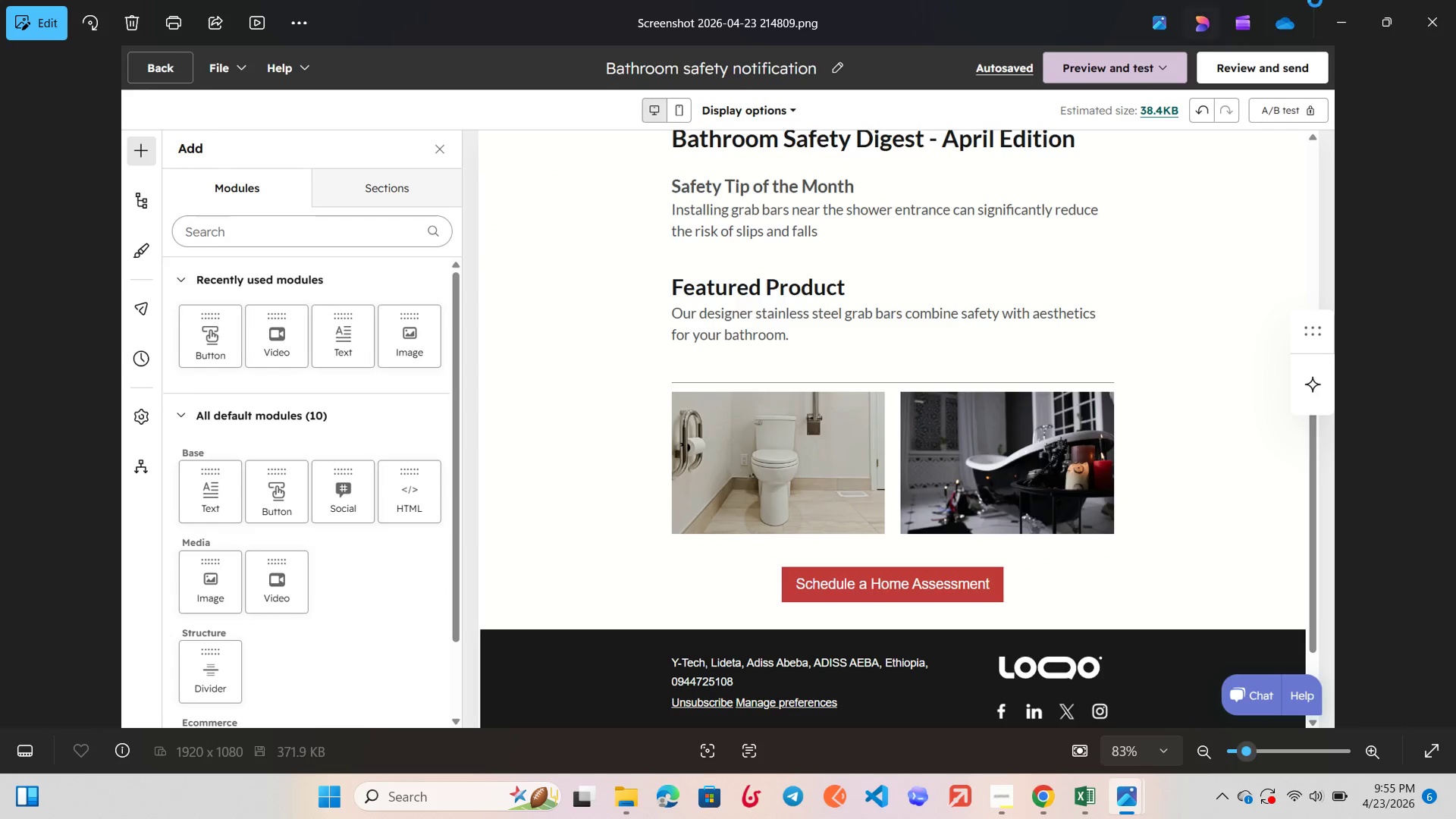 
left_click([1354, 8])
 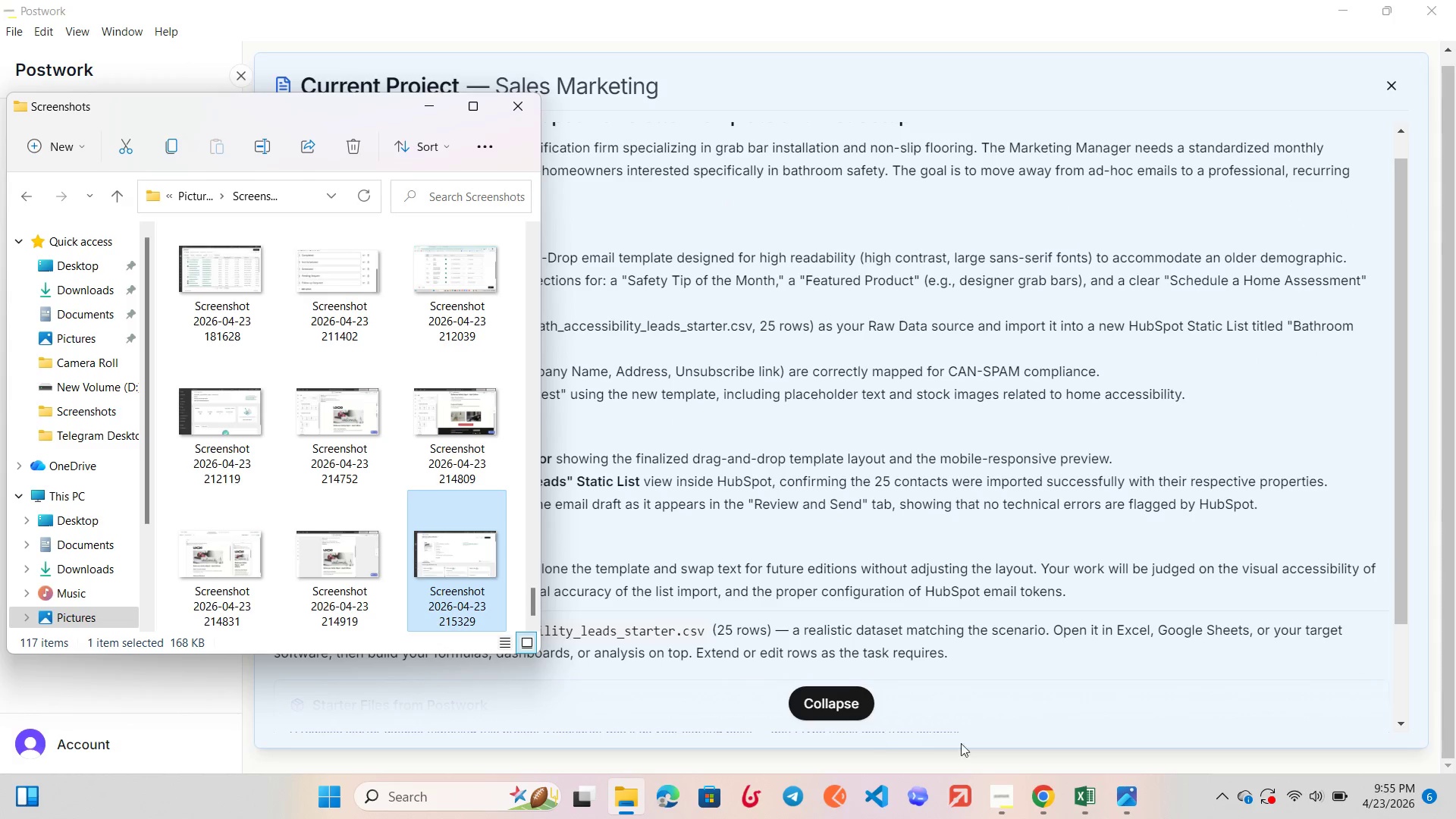 
left_click([1036, 800])
 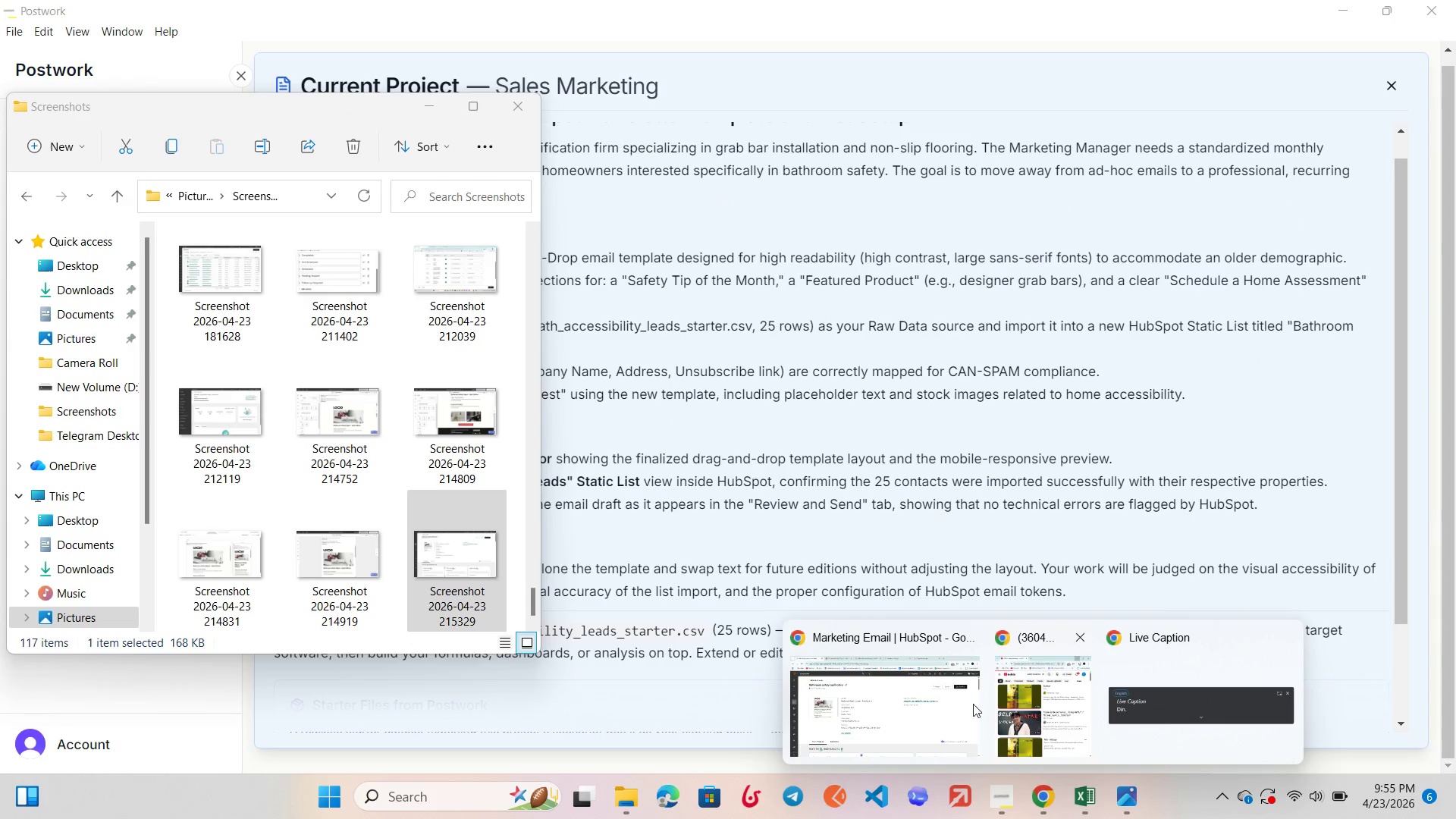 
left_click([921, 704])
 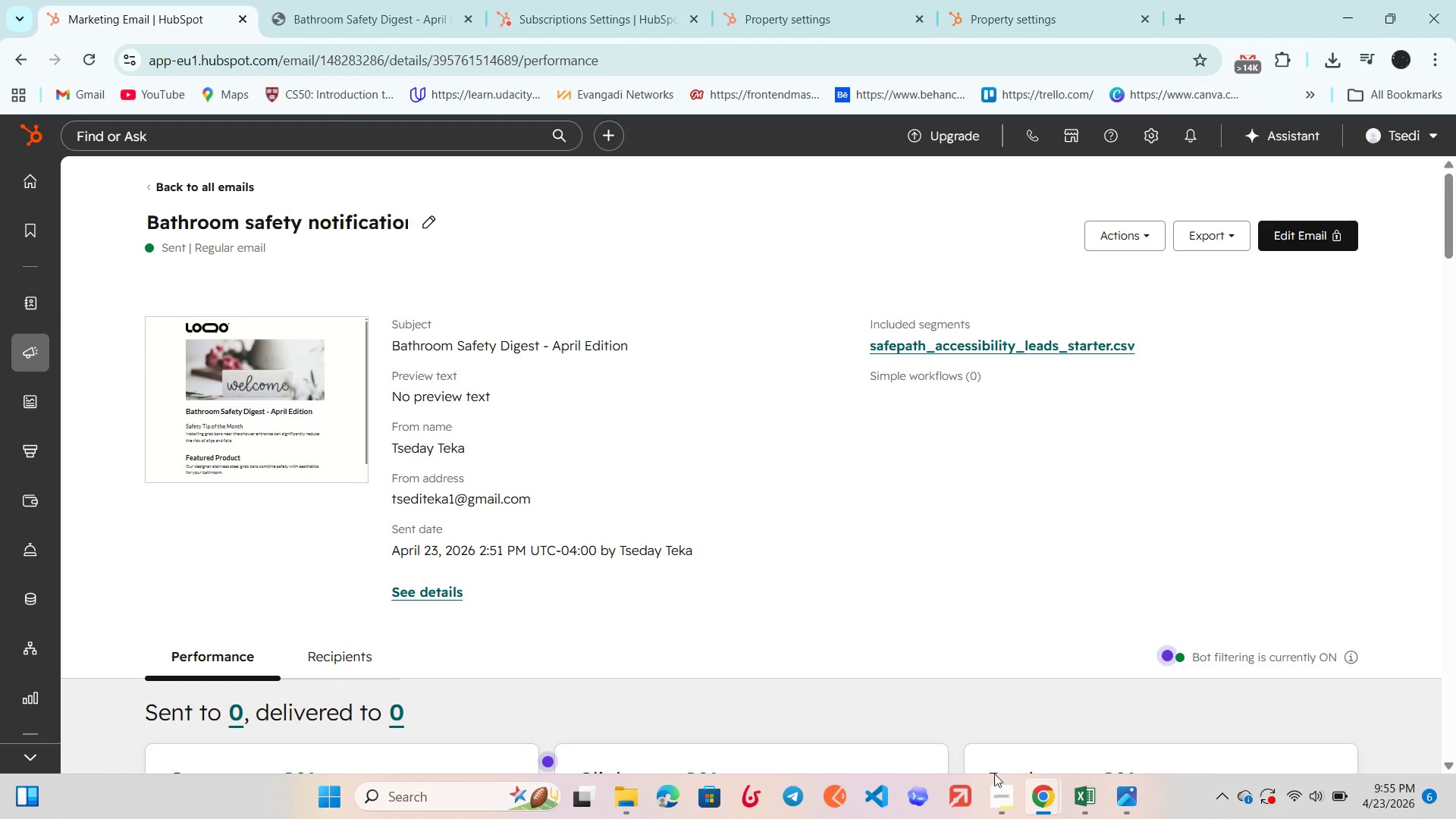 
left_click([999, 789])